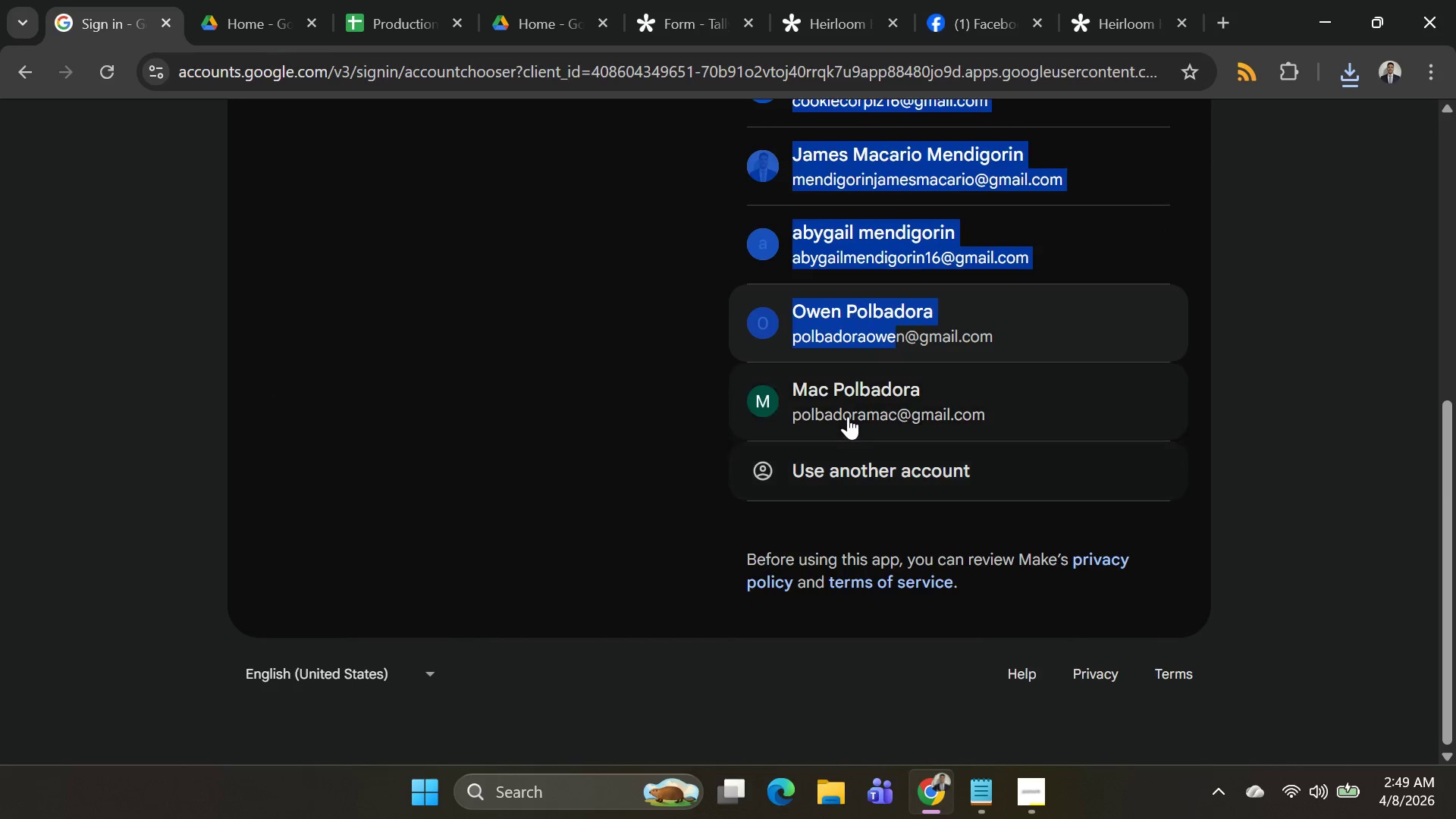 
left_click([848, 416])